 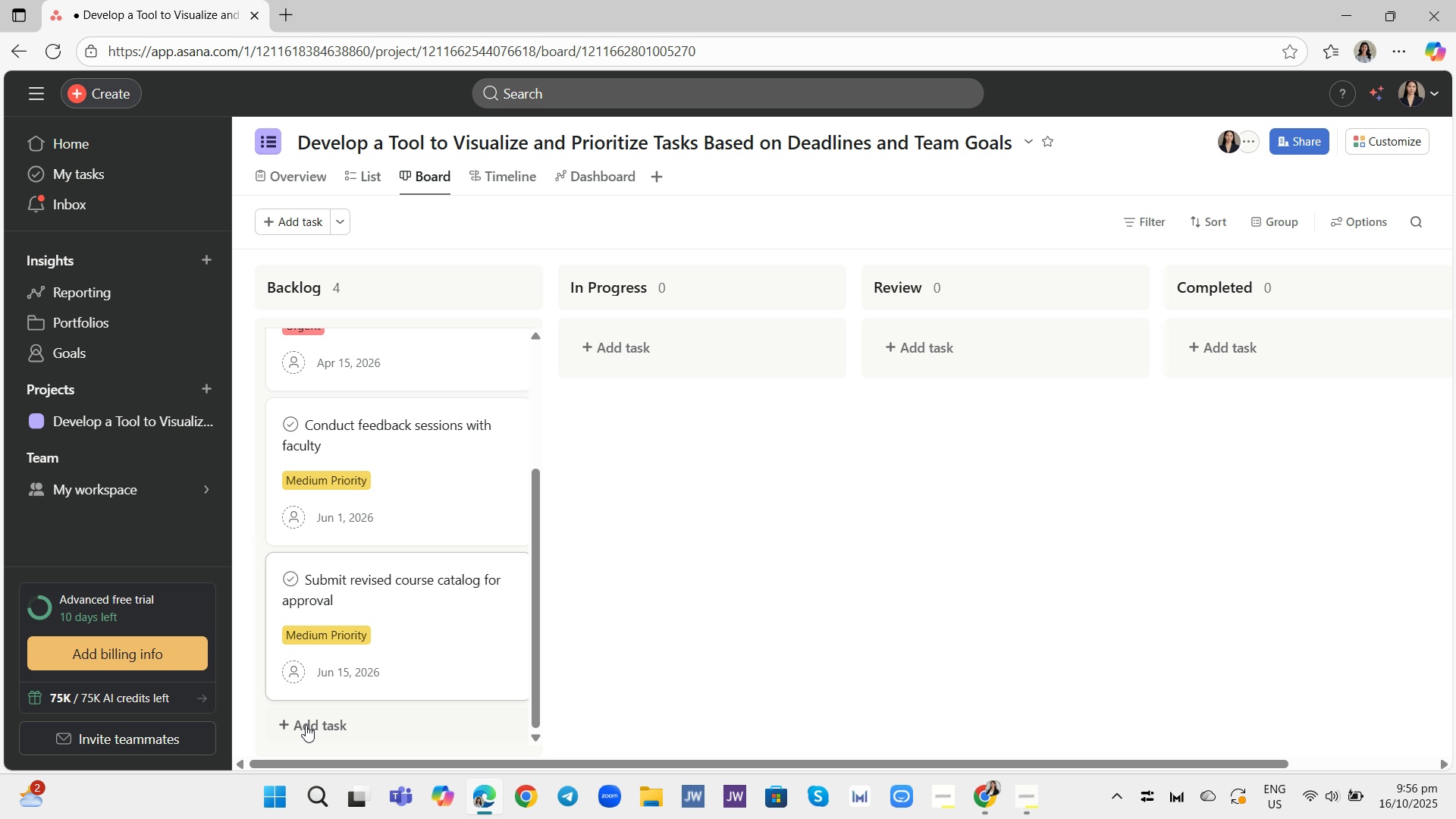 
left_click([311, 720])
 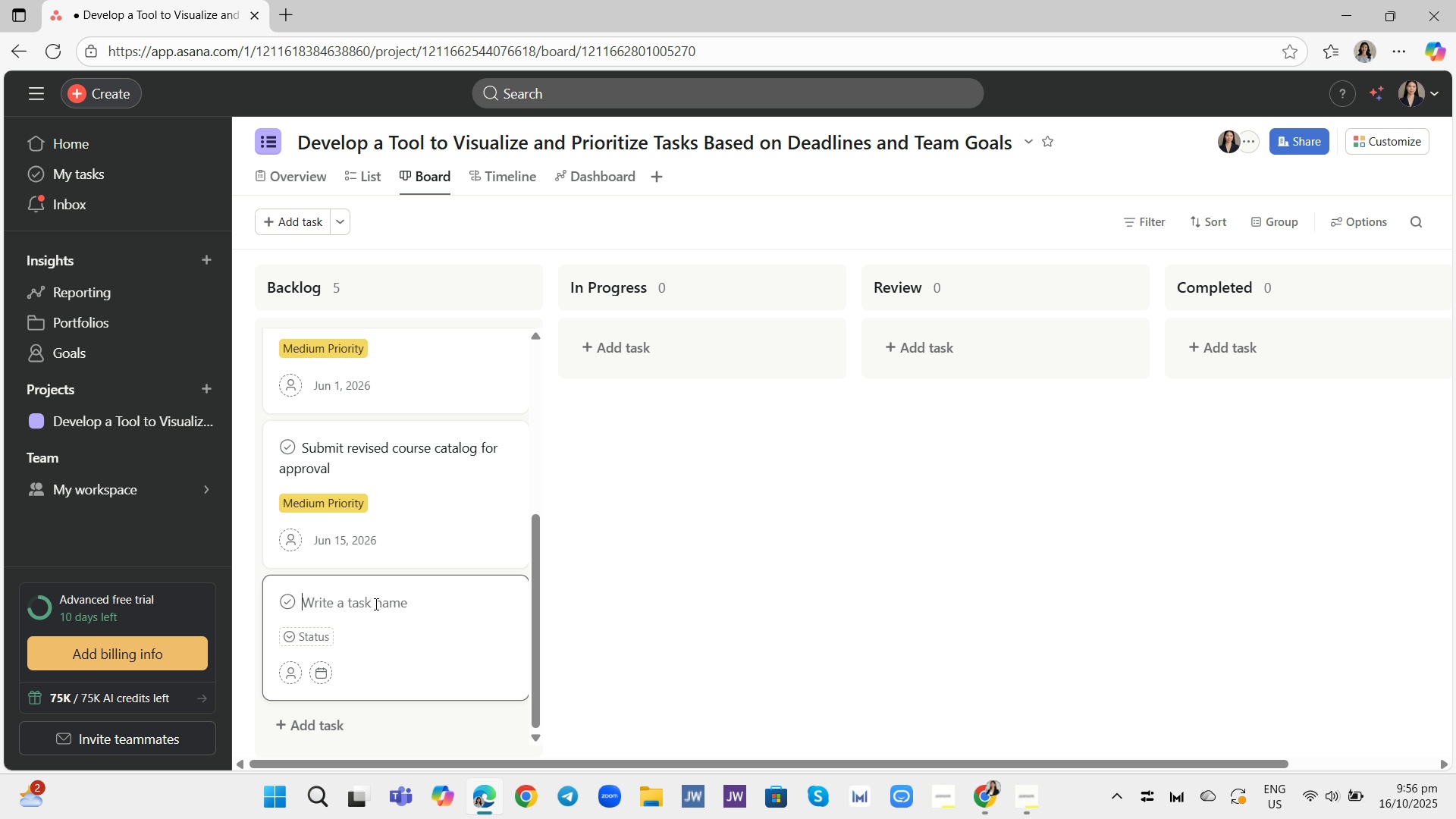 
left_click([375, 604])
 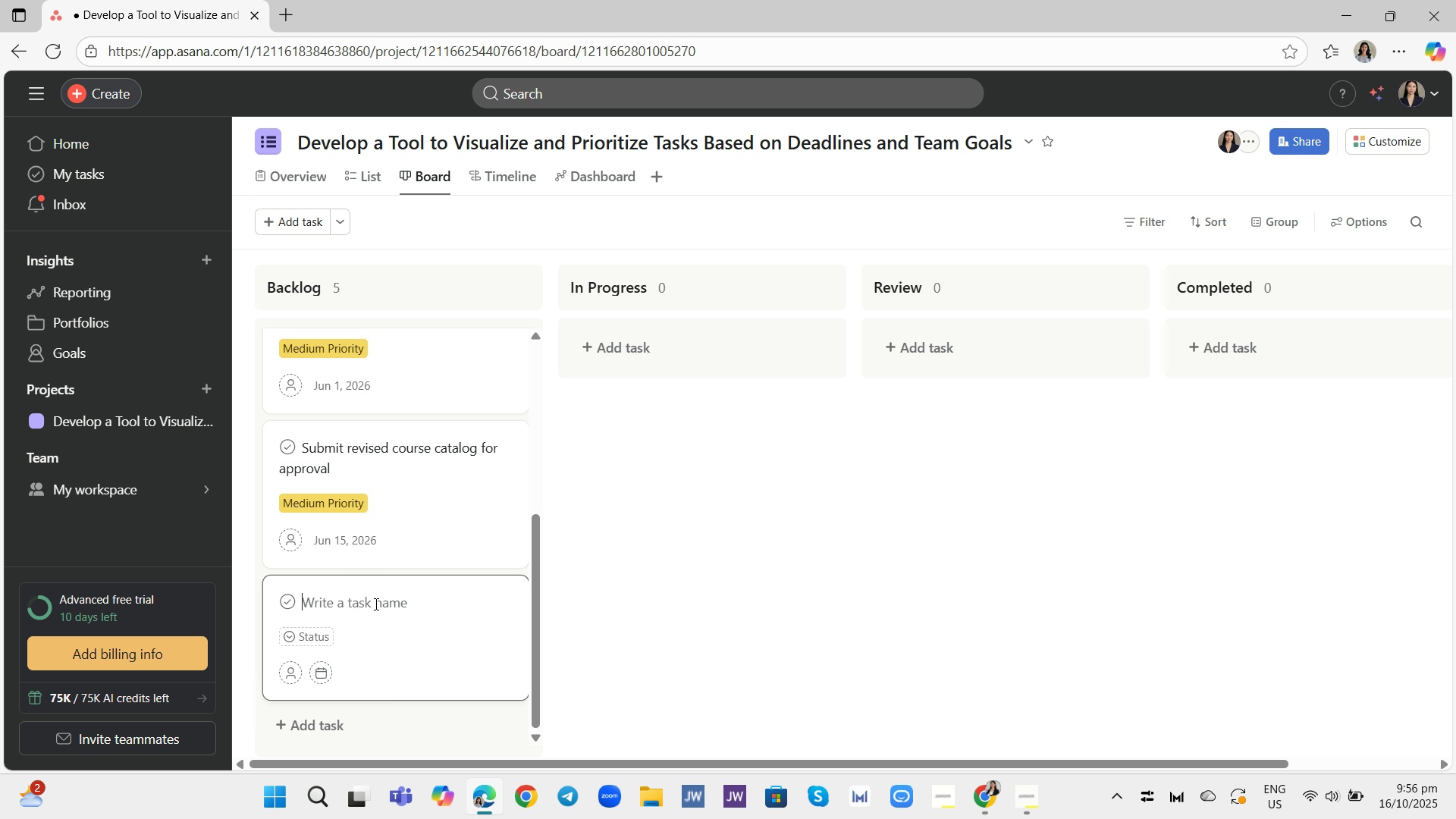 
key(Control+V)
 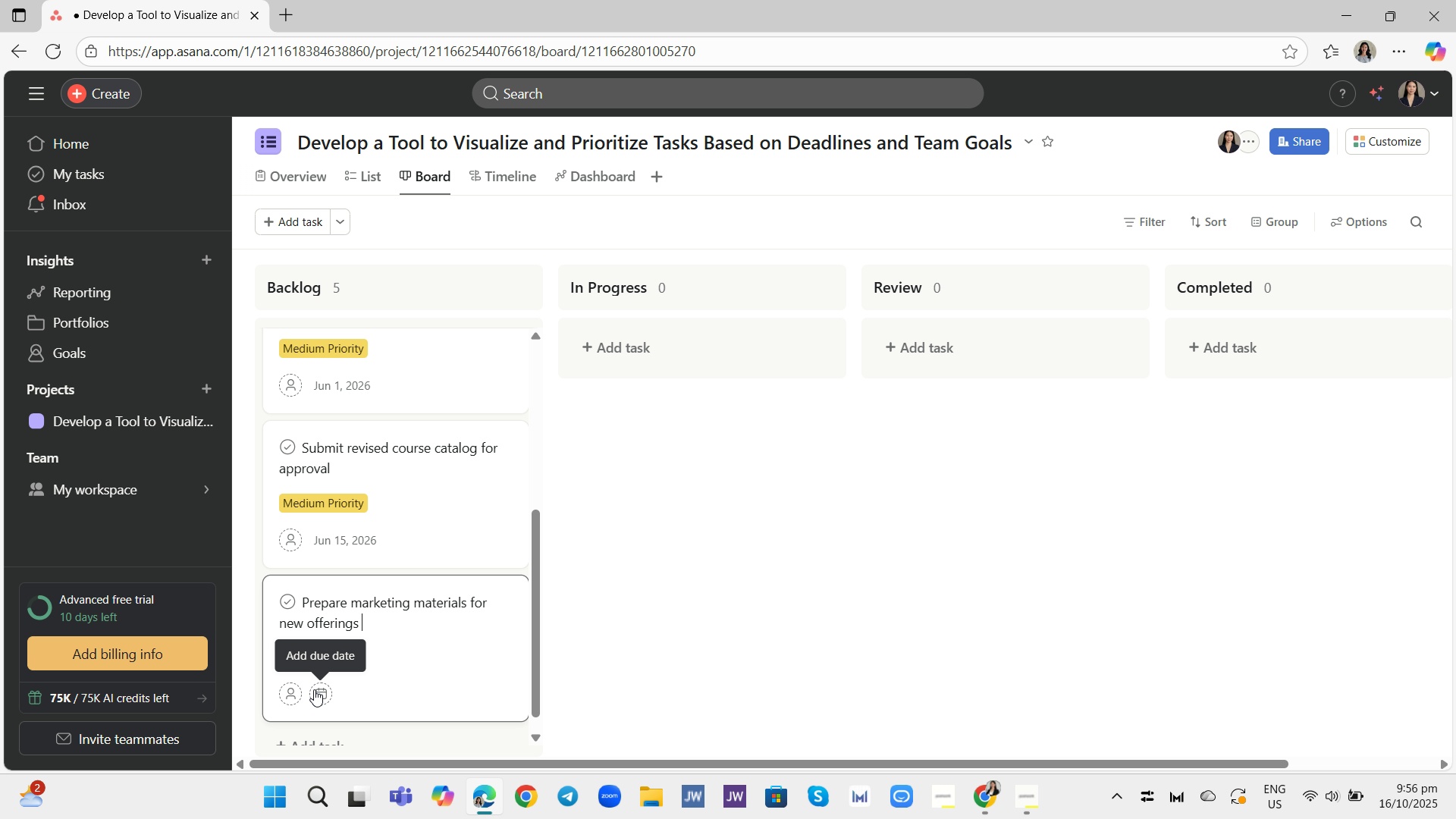 
left_click([314, 689])
 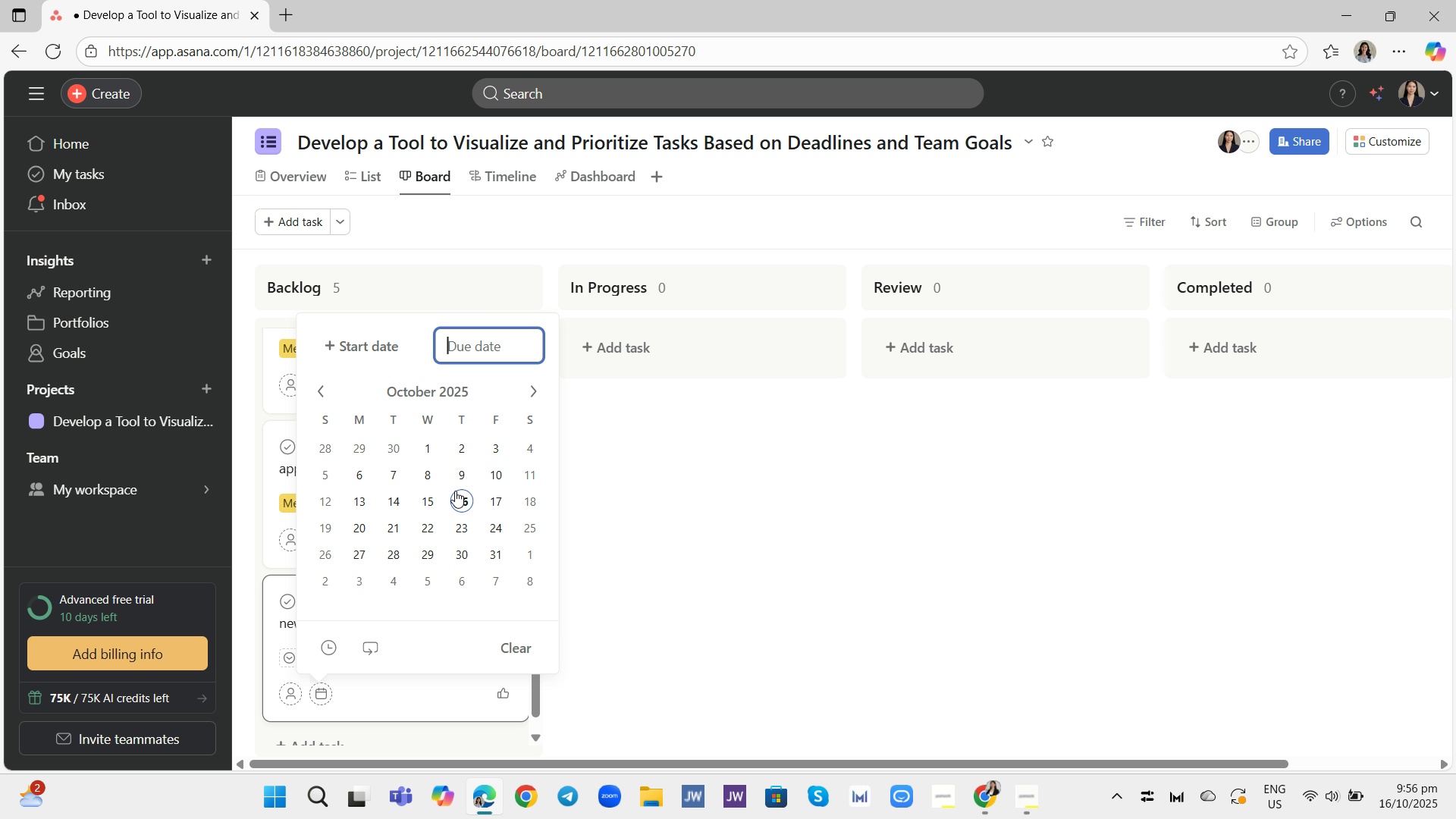 
left_click([460, 385])
 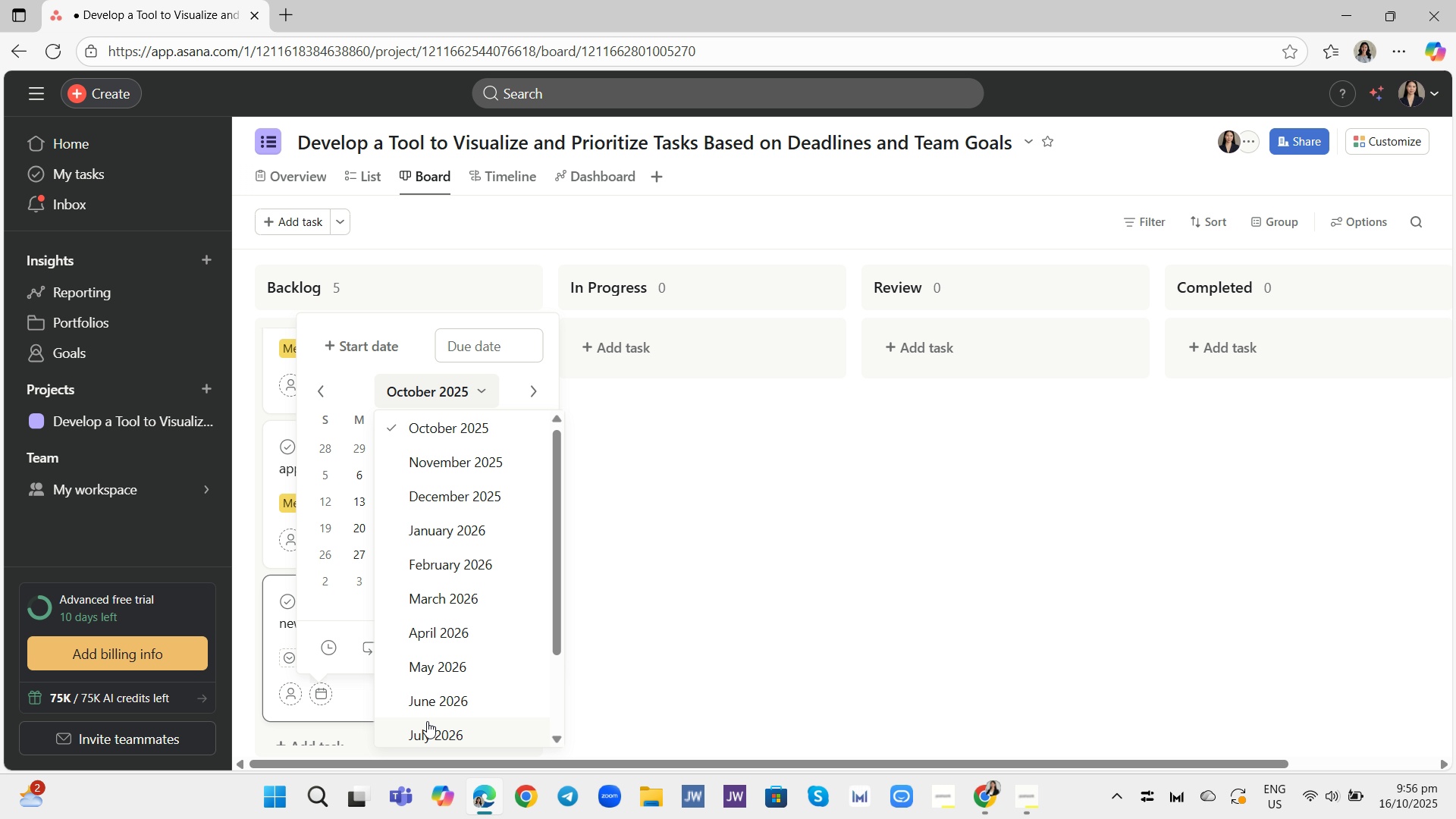 
left_click([427, 725])
 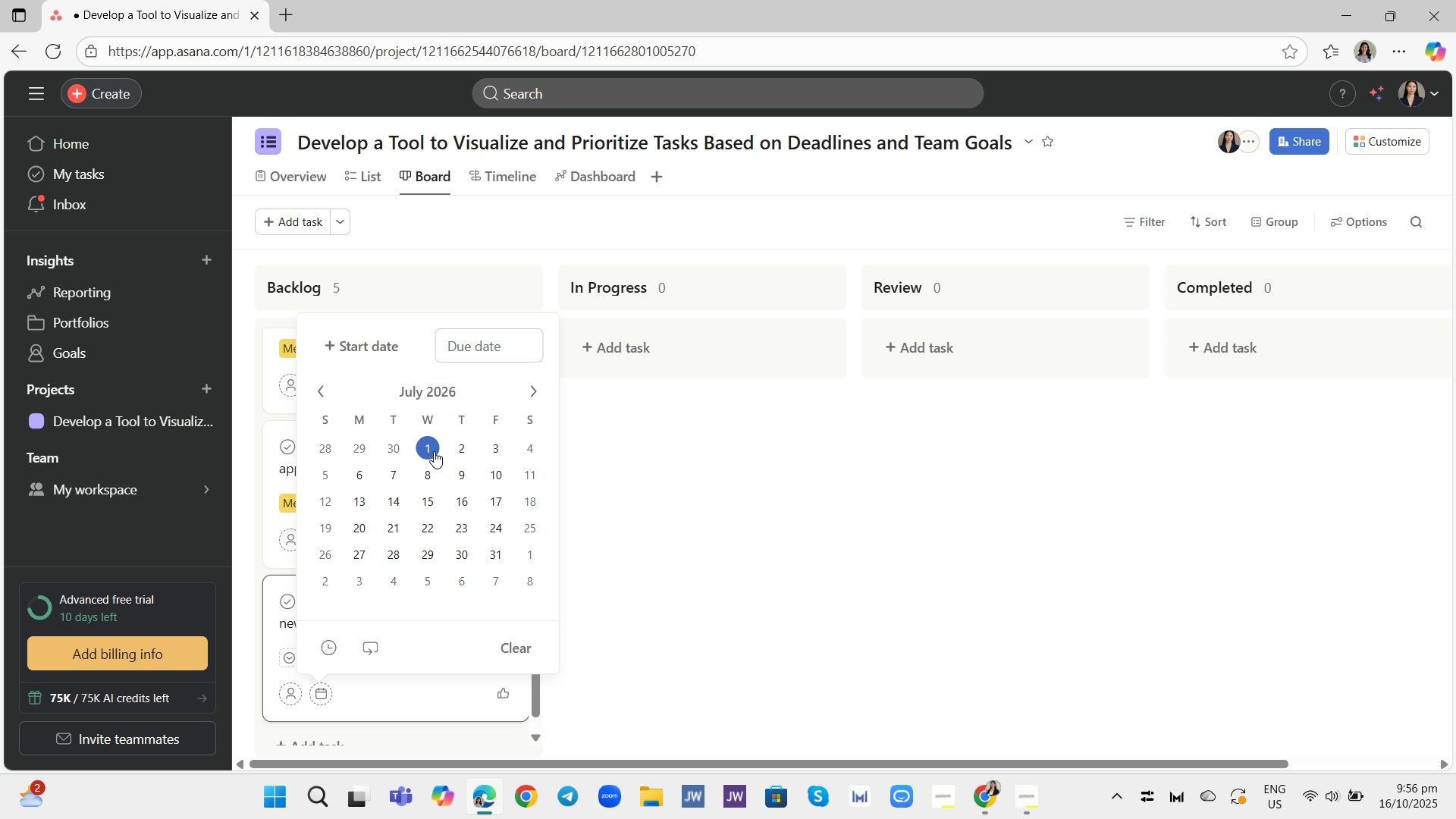 
left_click([777, 525])
 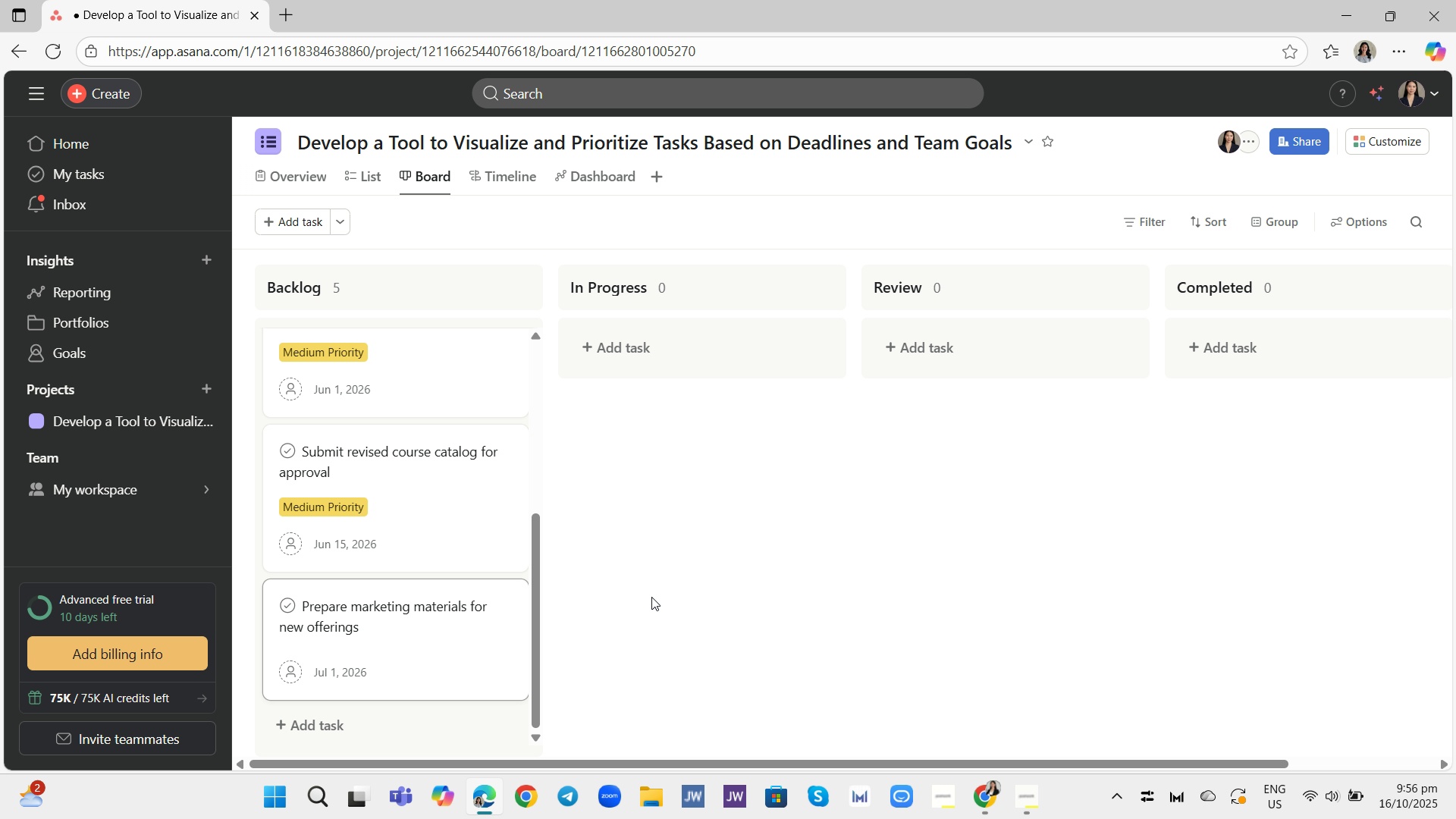 
left_click([651, 597])
 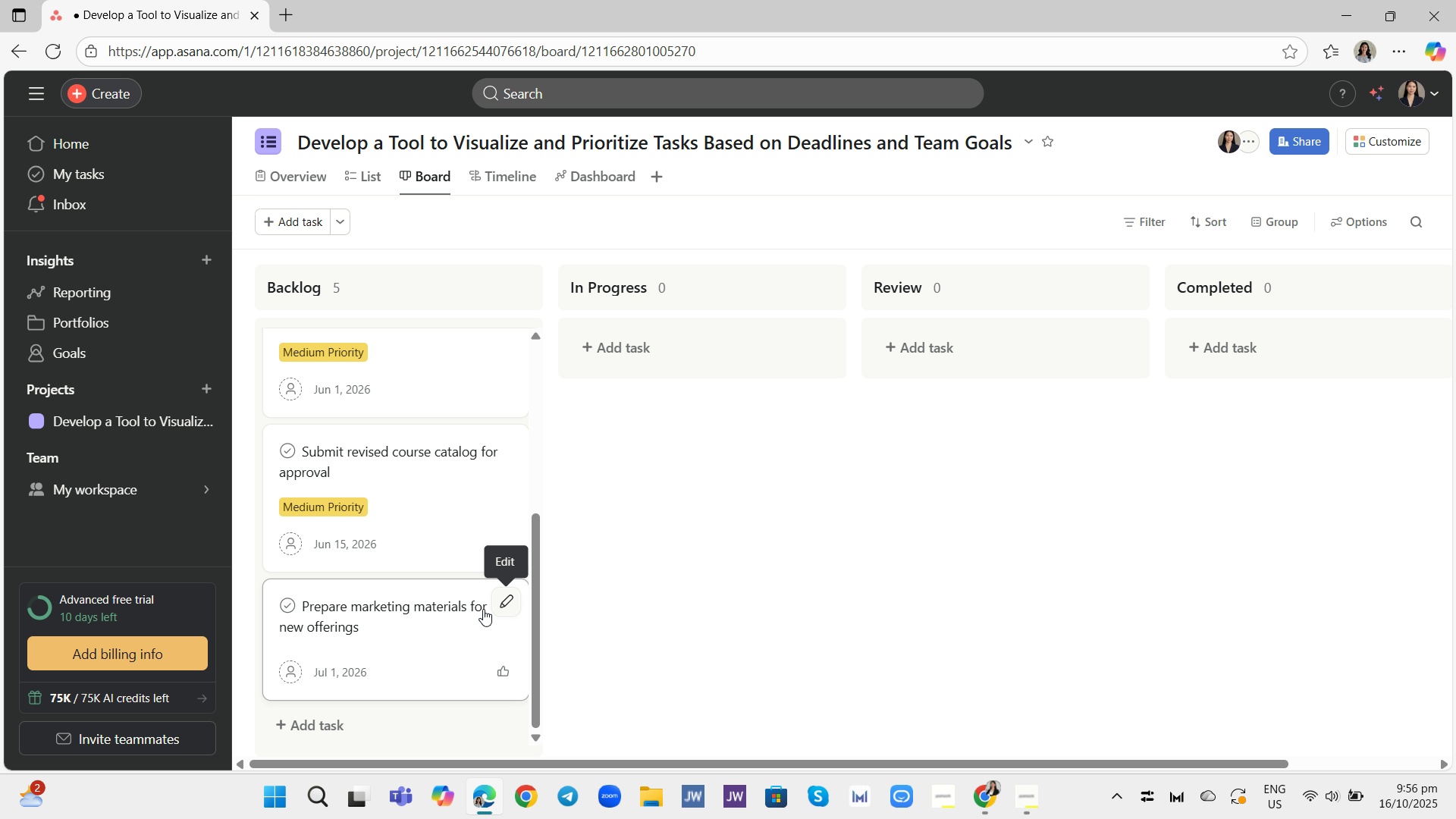 
left_click([420, 615])
 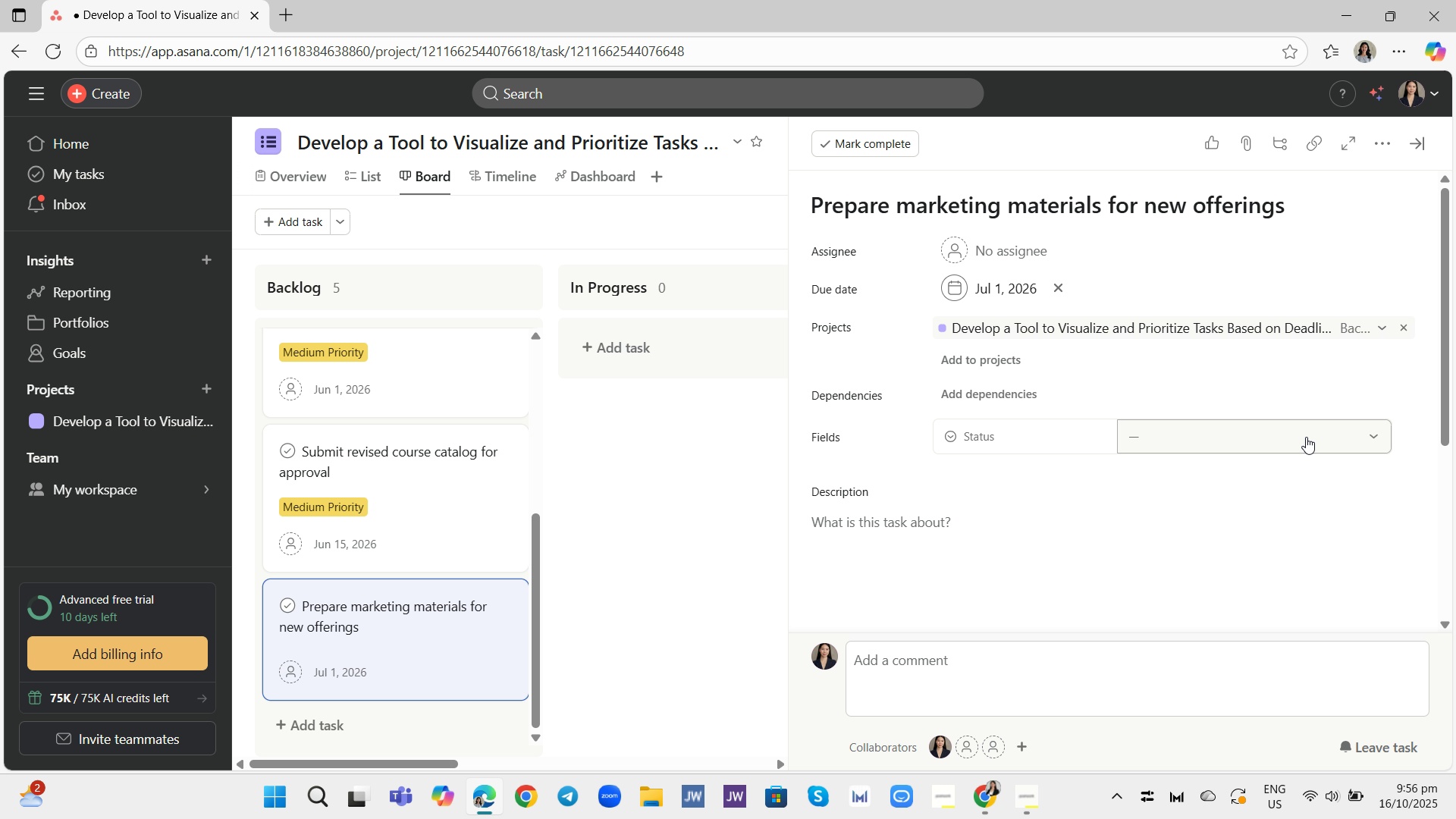 
left_click([1306, 437])
 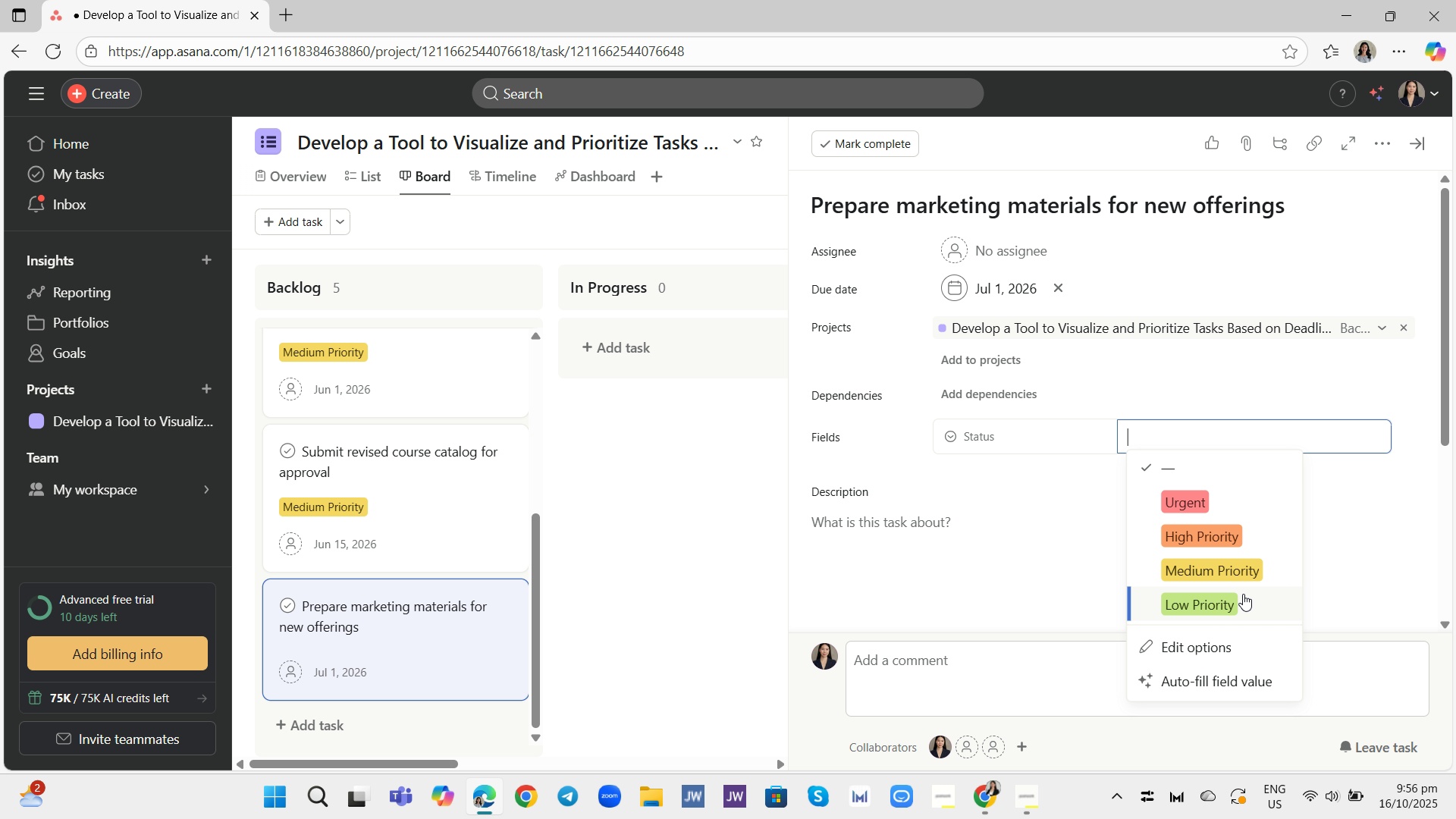 
left_click([1243, 594])
 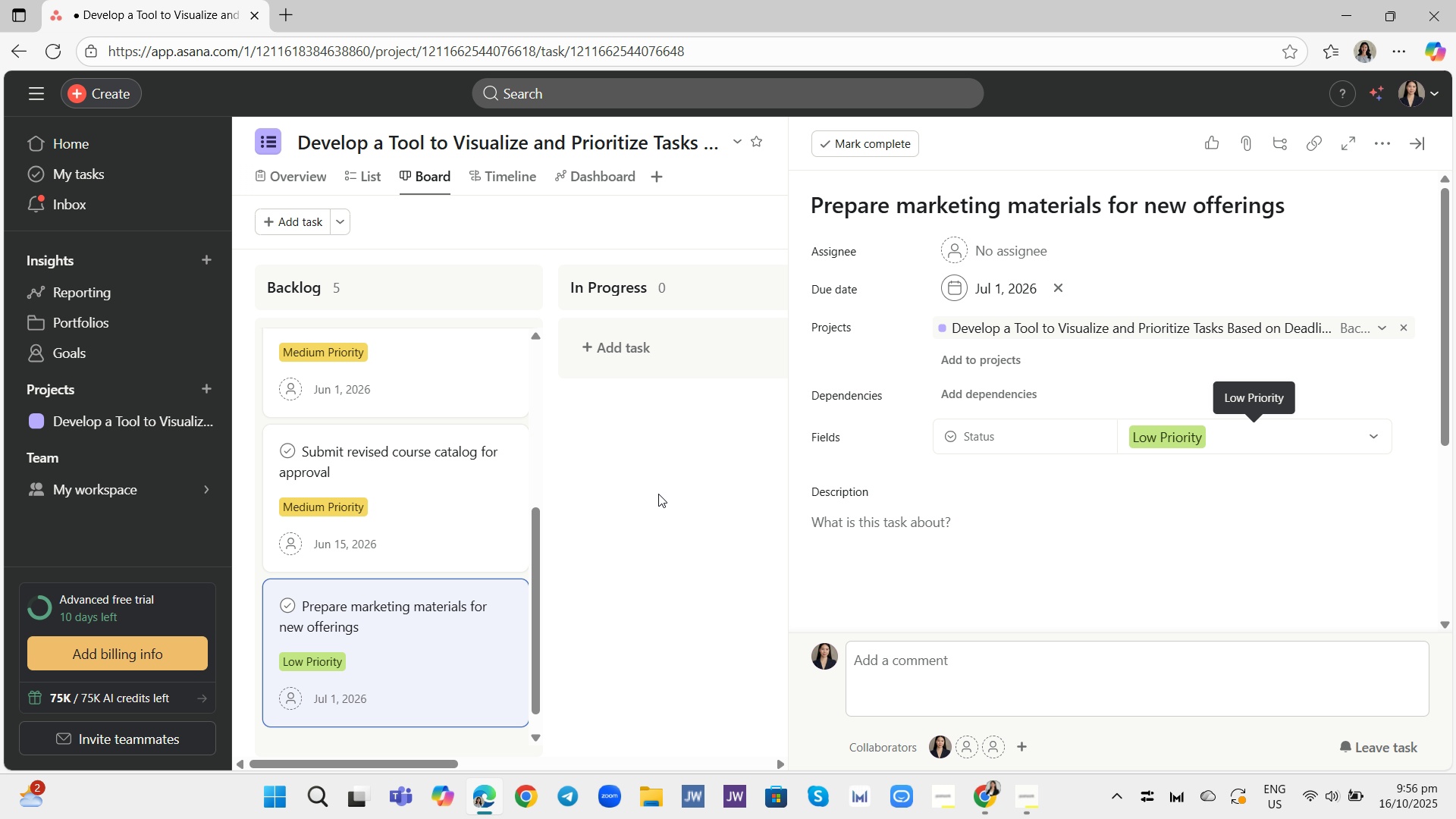 
left_click([658, 494])
 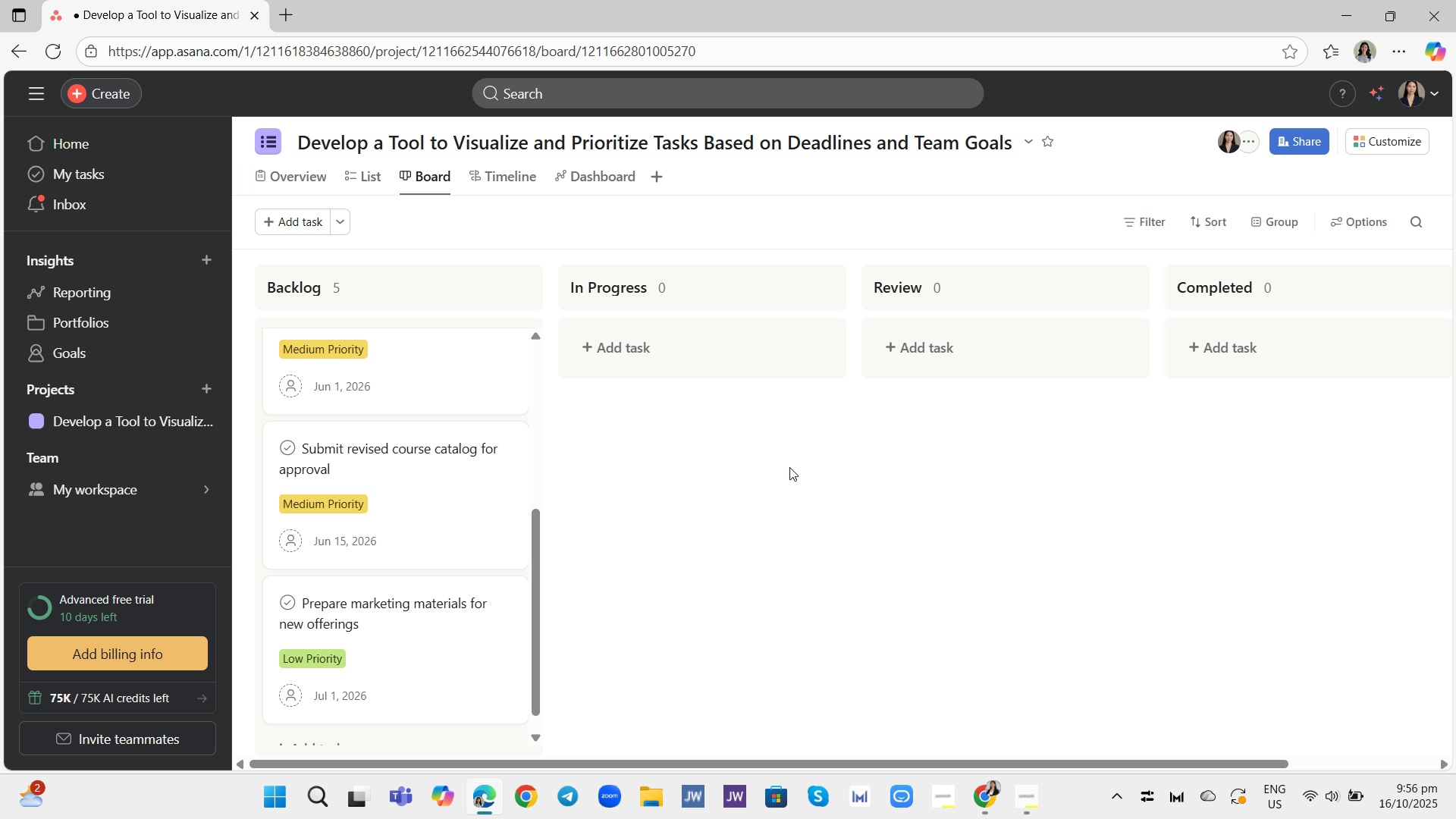 
scroll: coordinate [454, 412], scroll_direction: up, amount: 10.0
 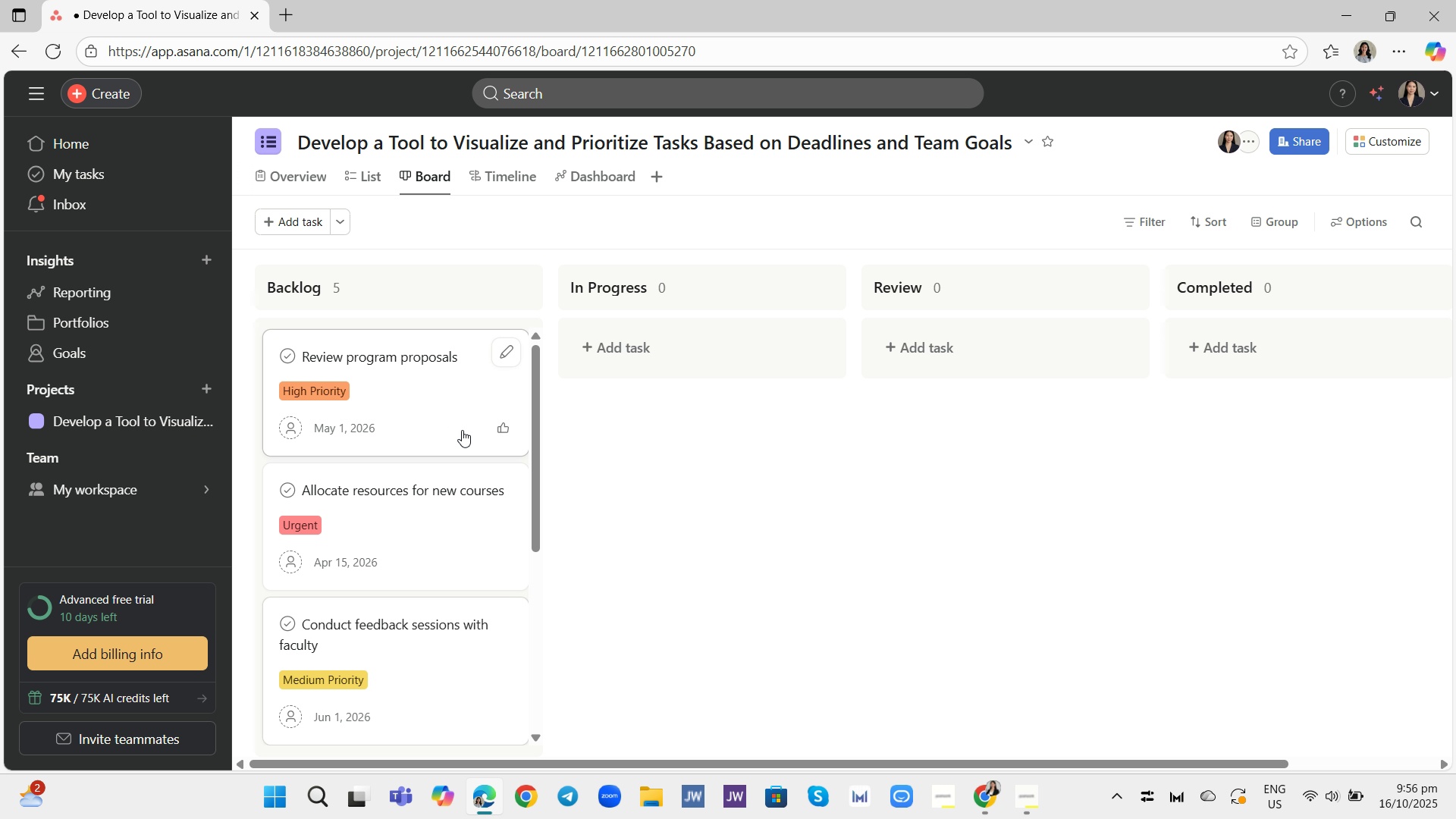 
scroll: coordinate [475, 481], scroll_direction: down, amount: 9.0
 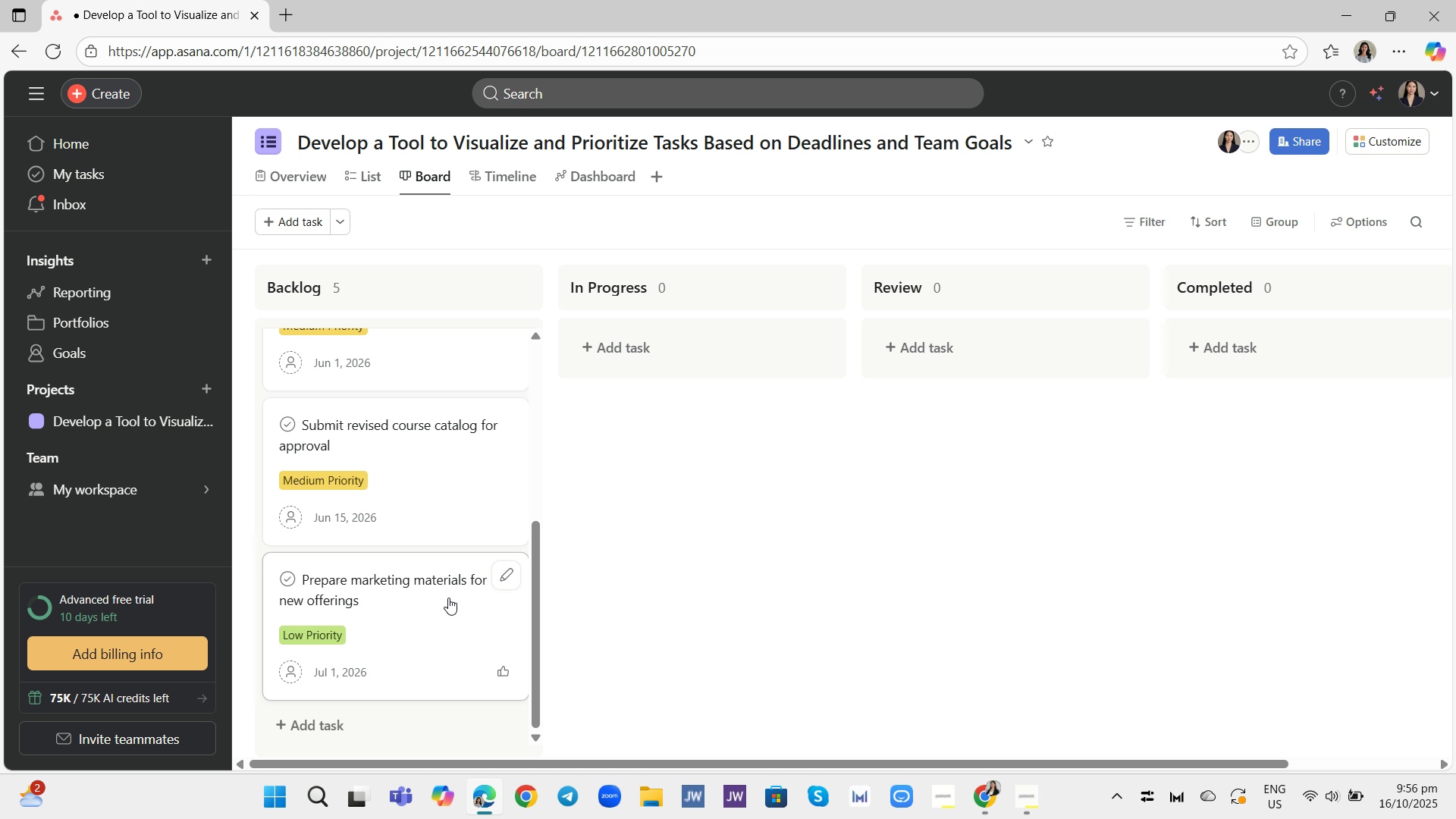 
scroll: coordinate [407, 549], scroll_direction: up, amount: 6.0
 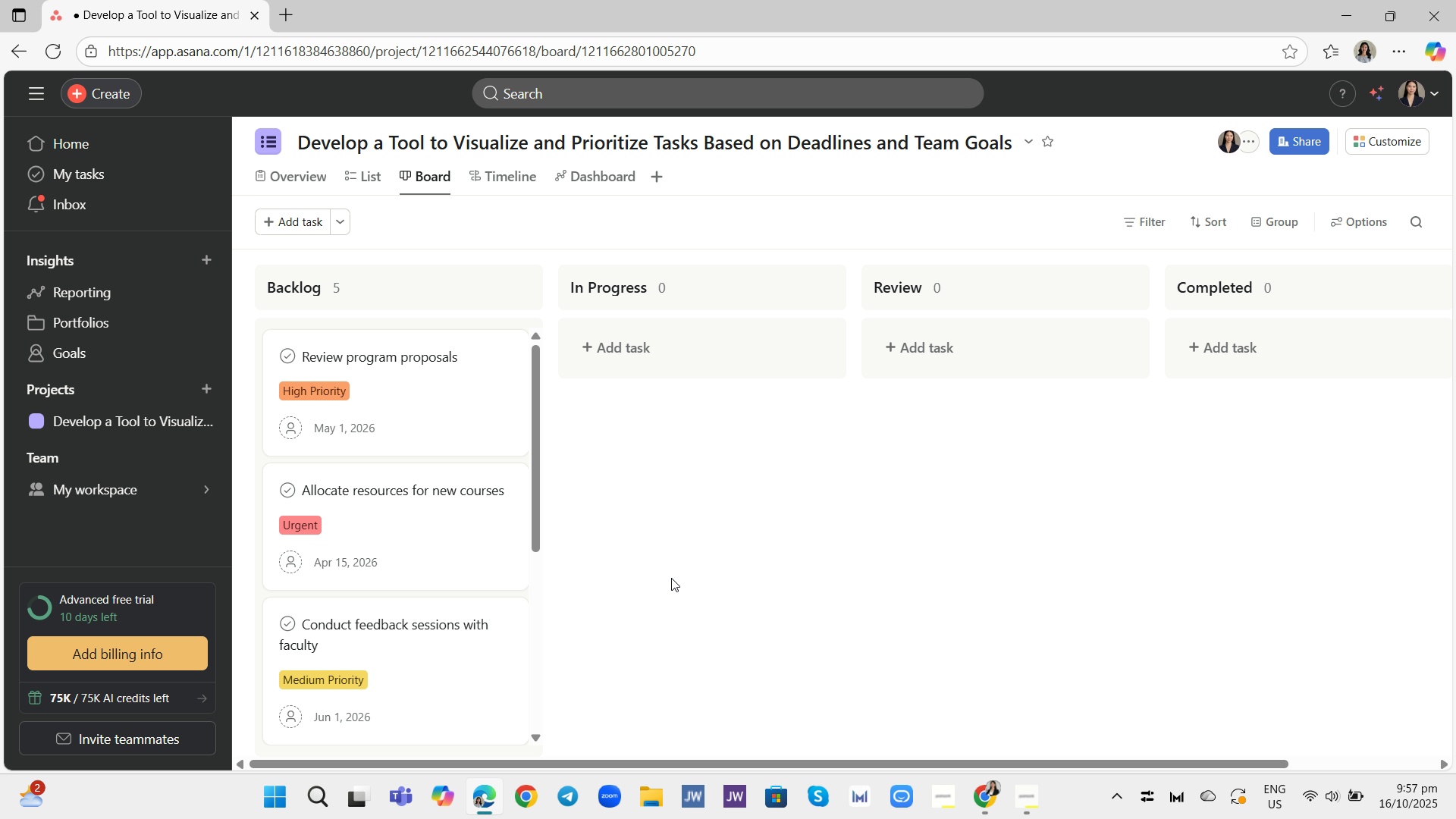 
wait(34.36)
 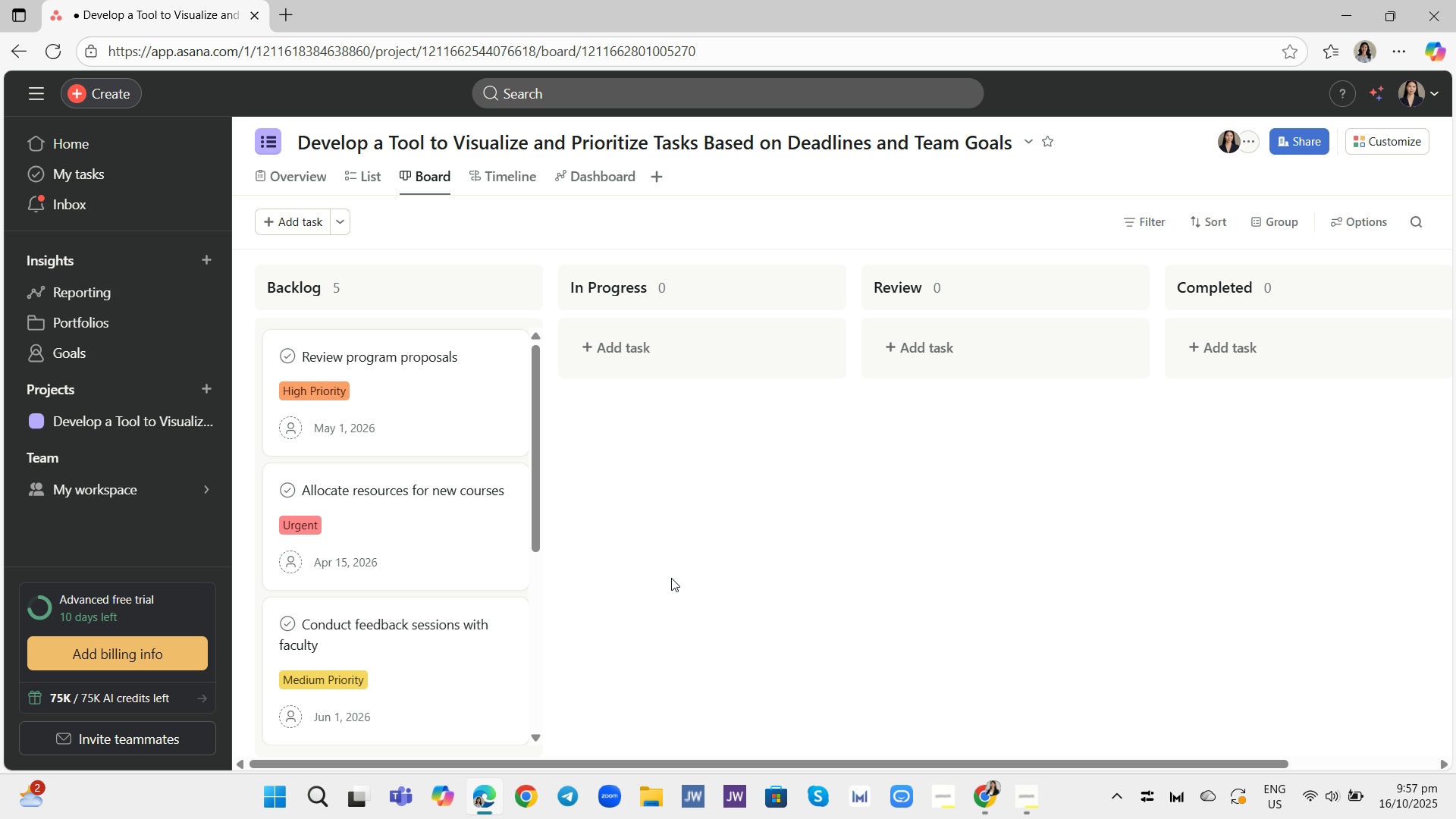 
left_click([1389, 140])
 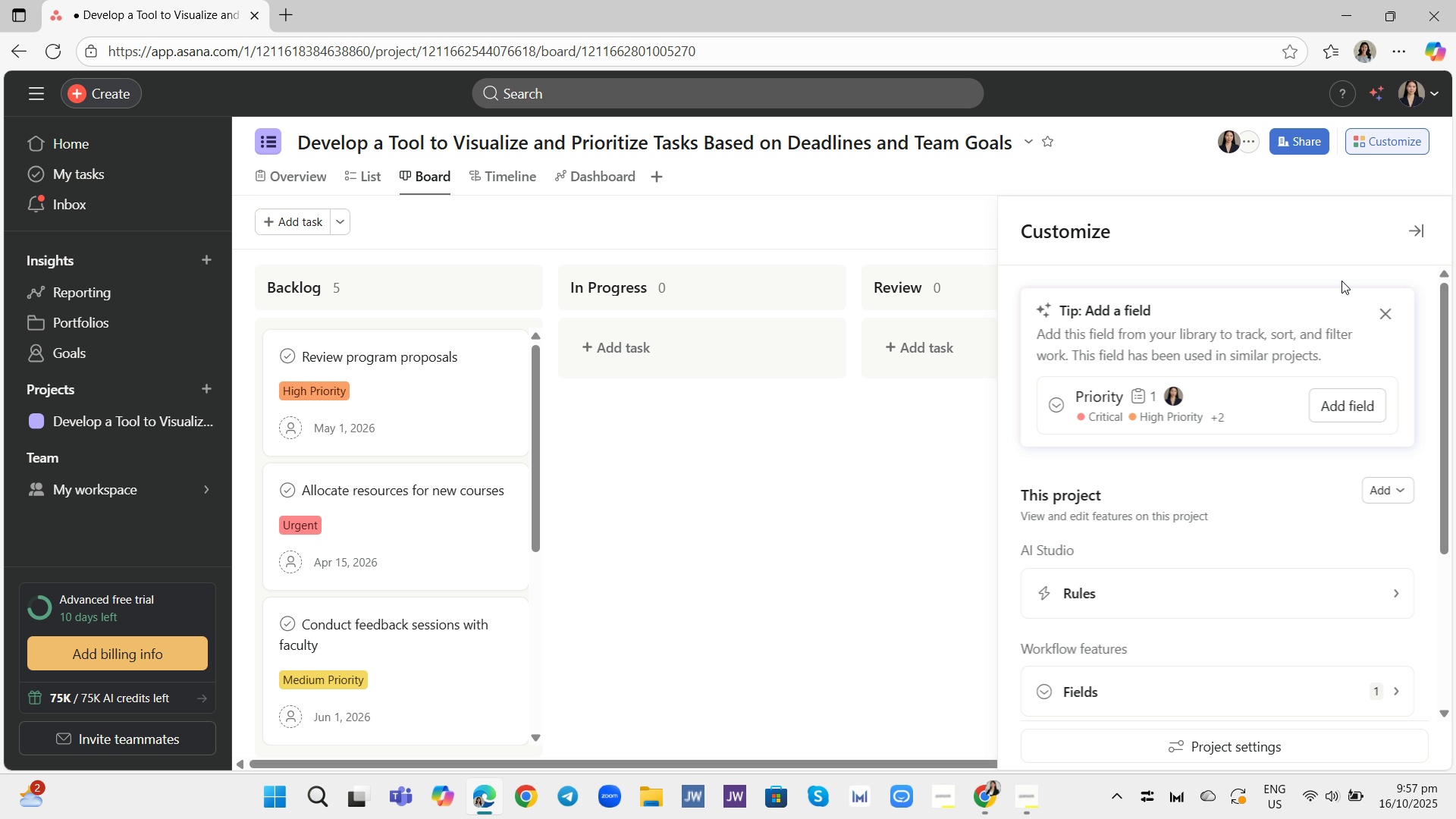 
mouse_move([1326, 353])
 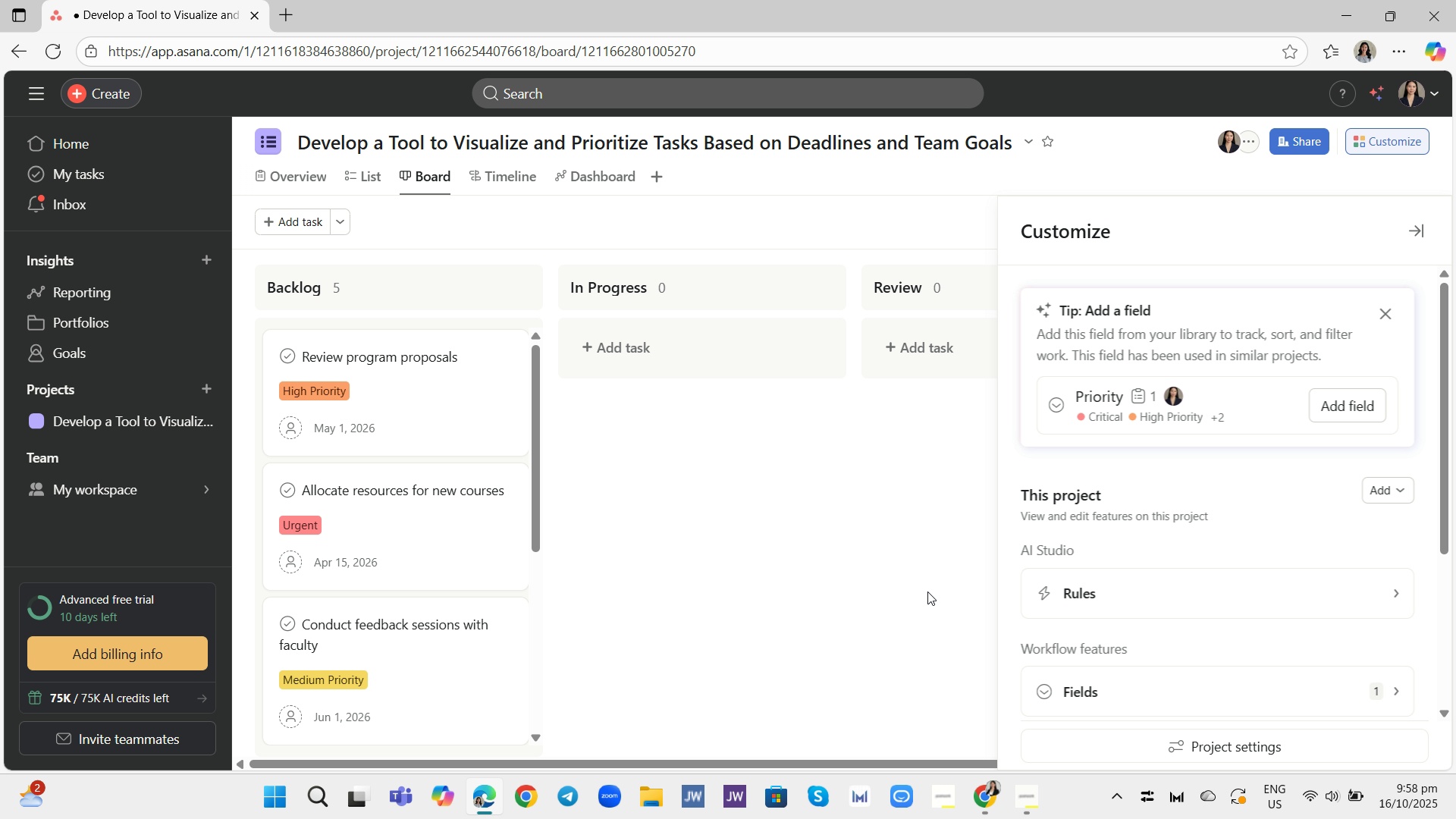 
wait(42.57)
 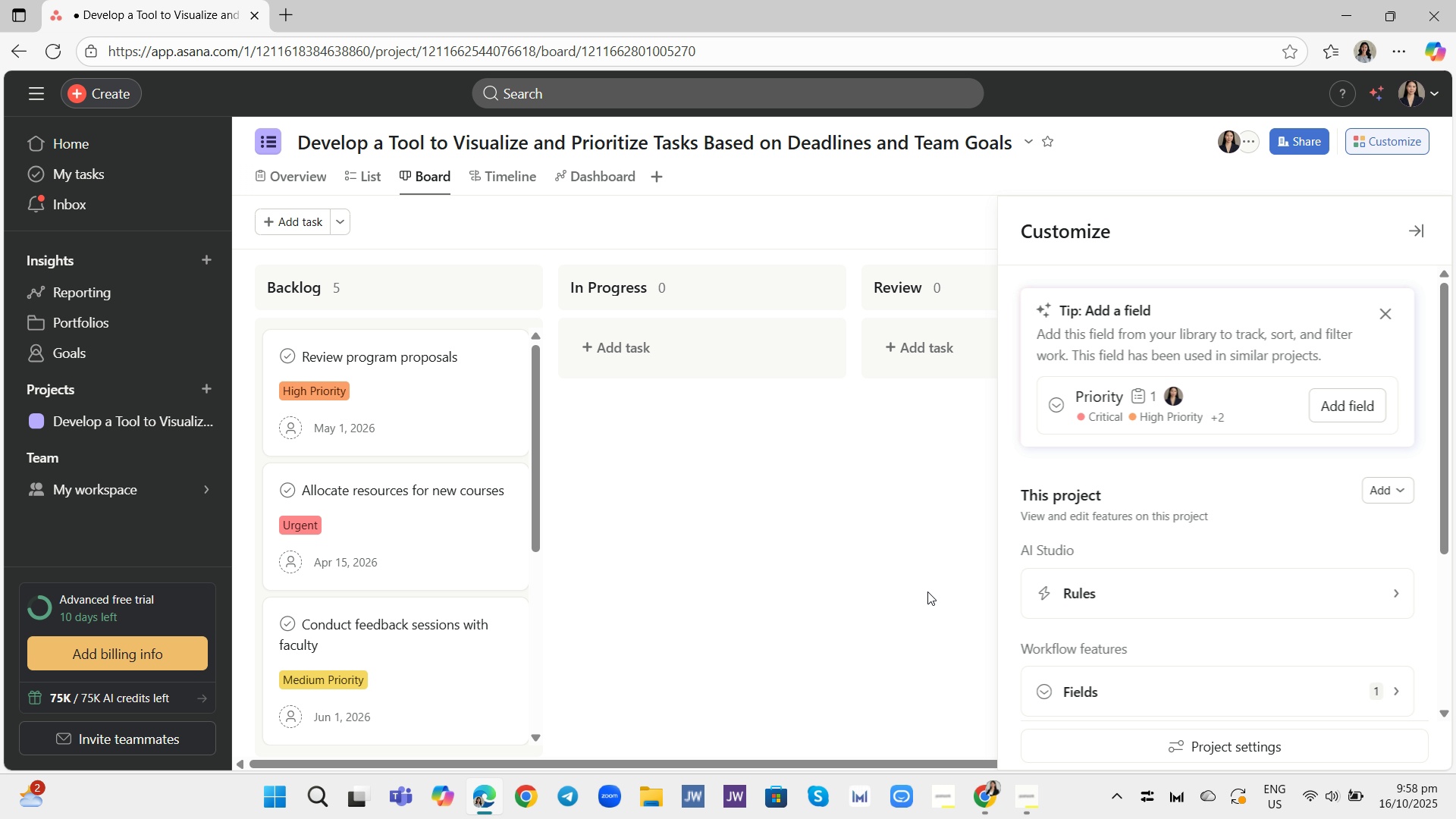 
left_click([828, 530])
 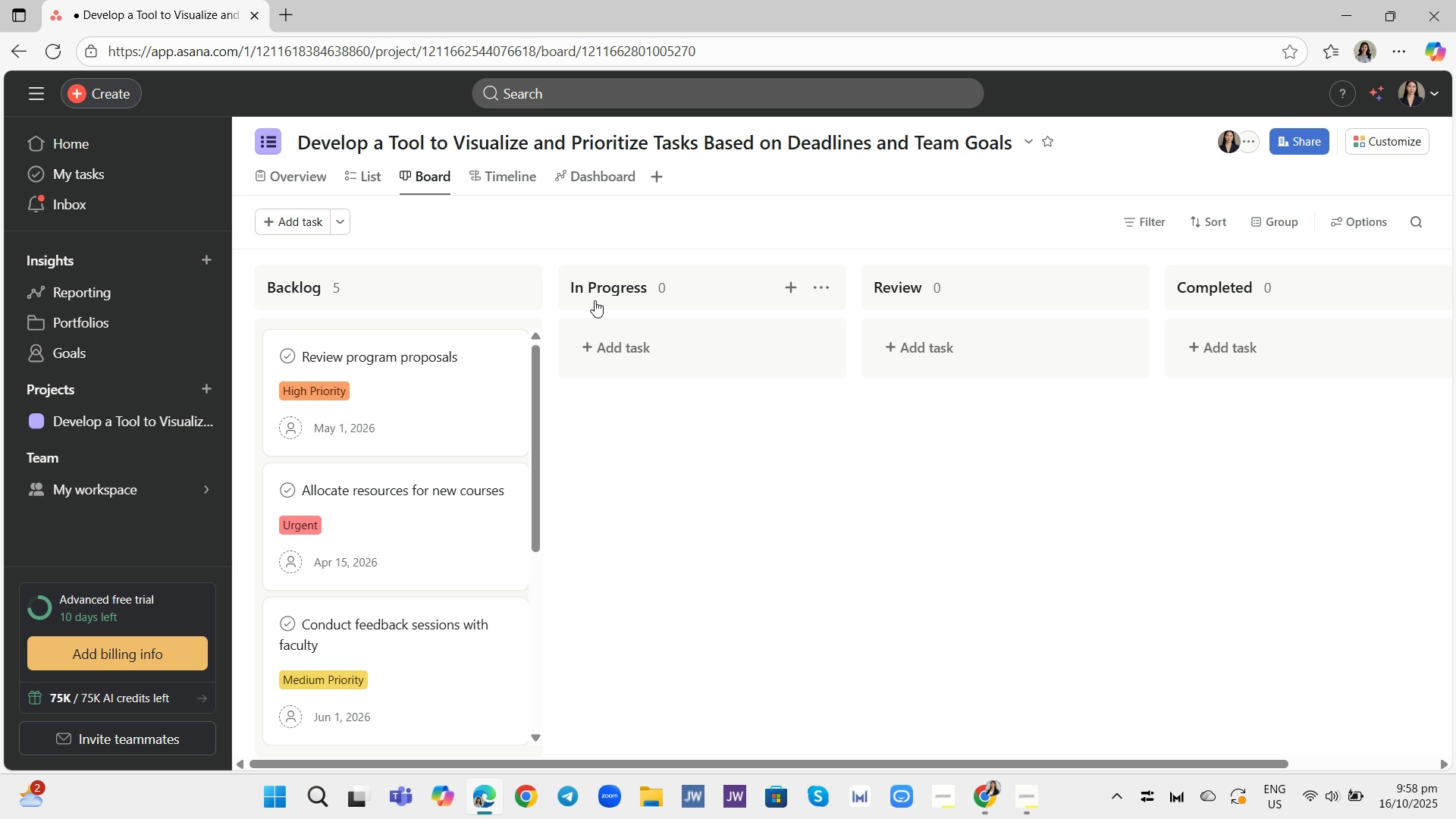 
left_click([297, 178])
 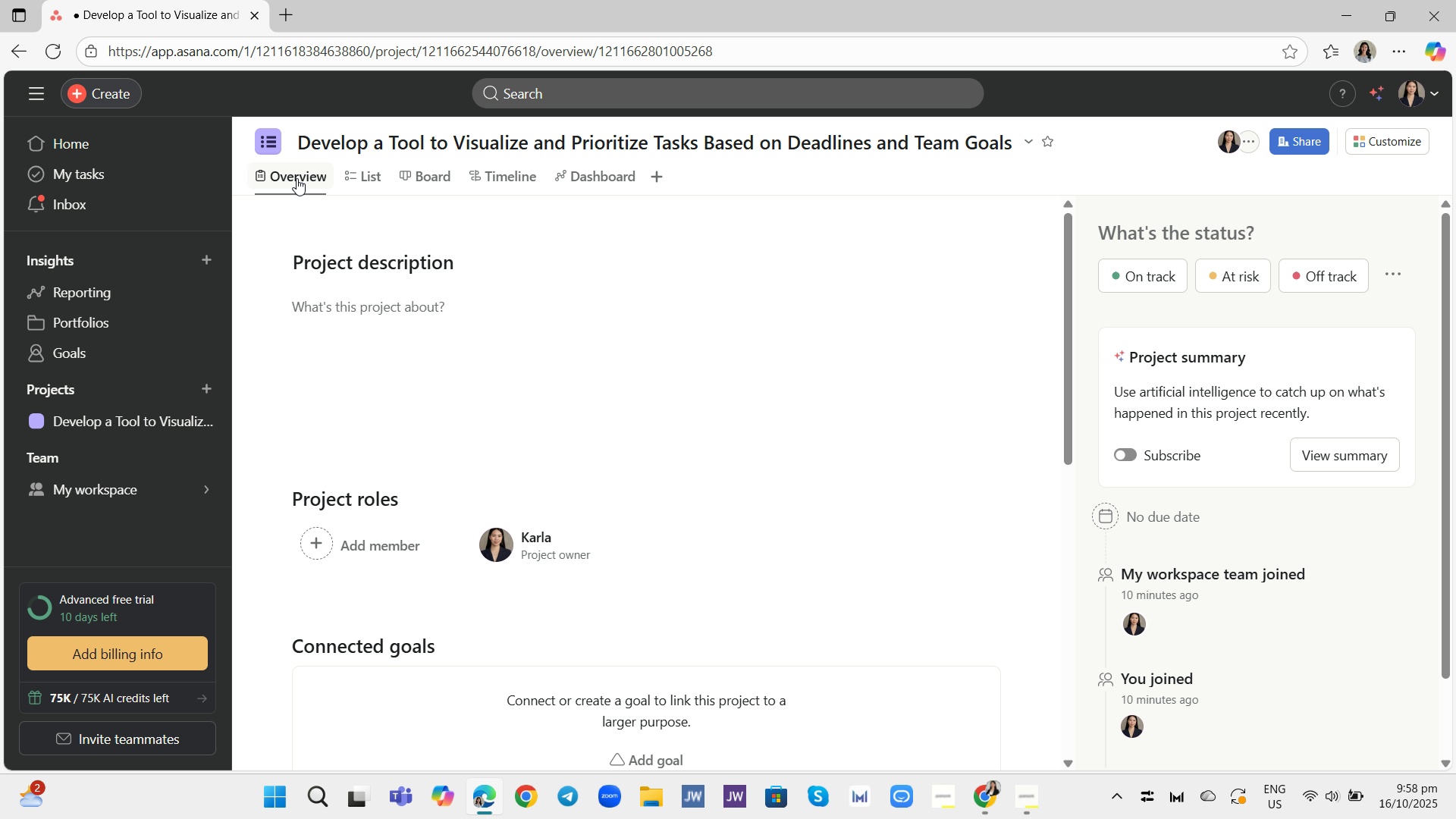 
wait(11.24)
 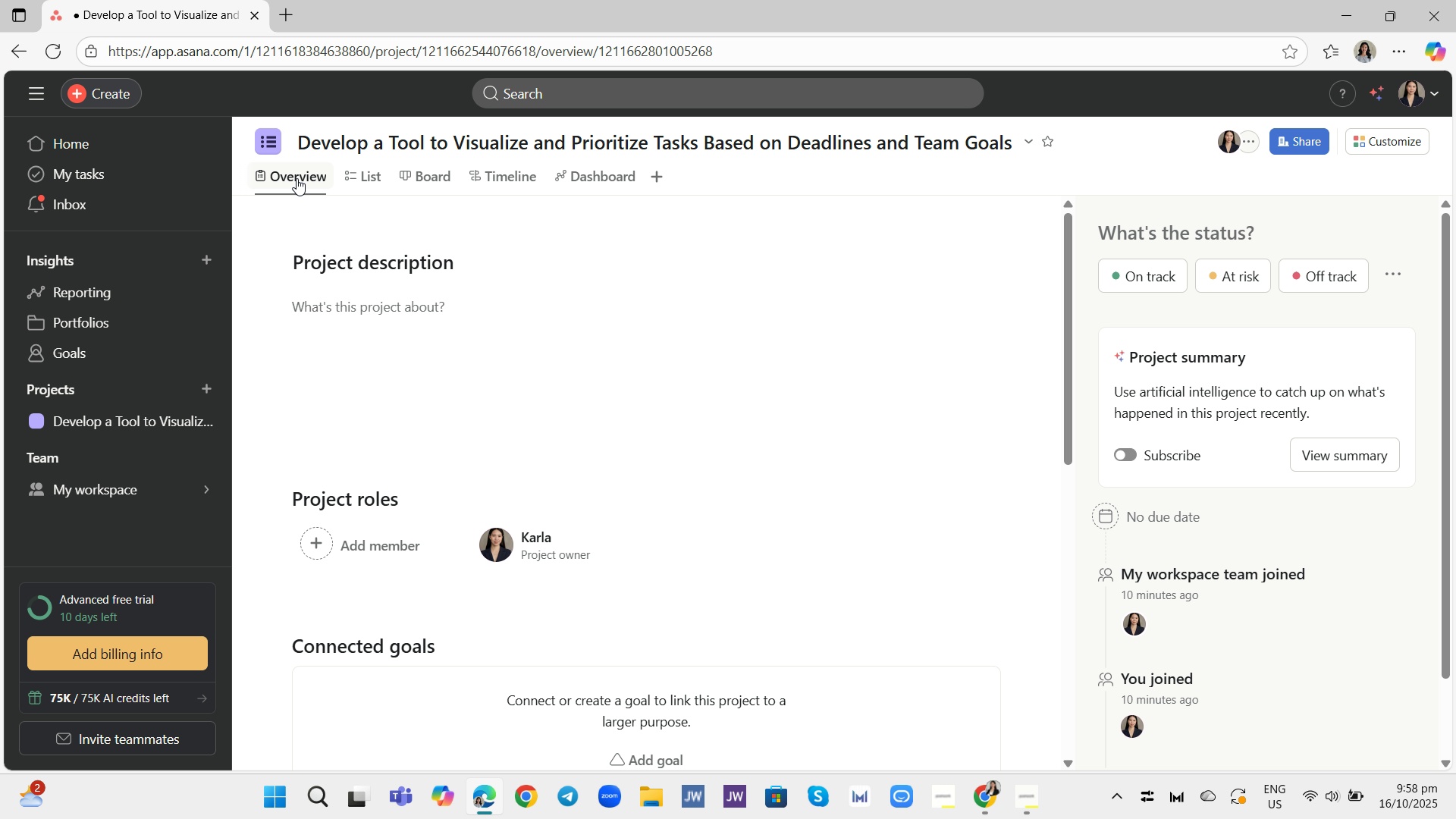 
mouse_move([331, 200])
 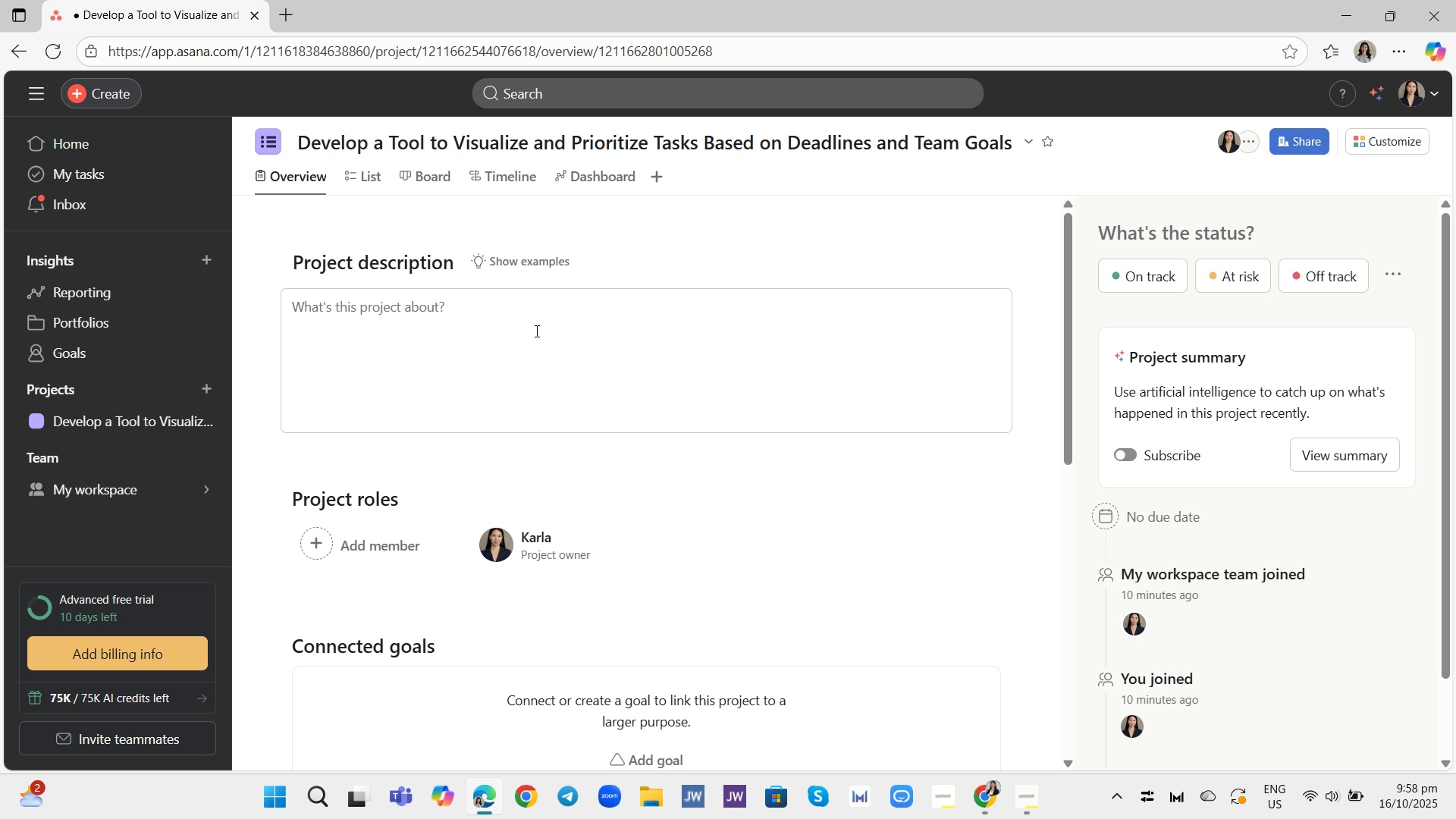 
wait(30.02)
 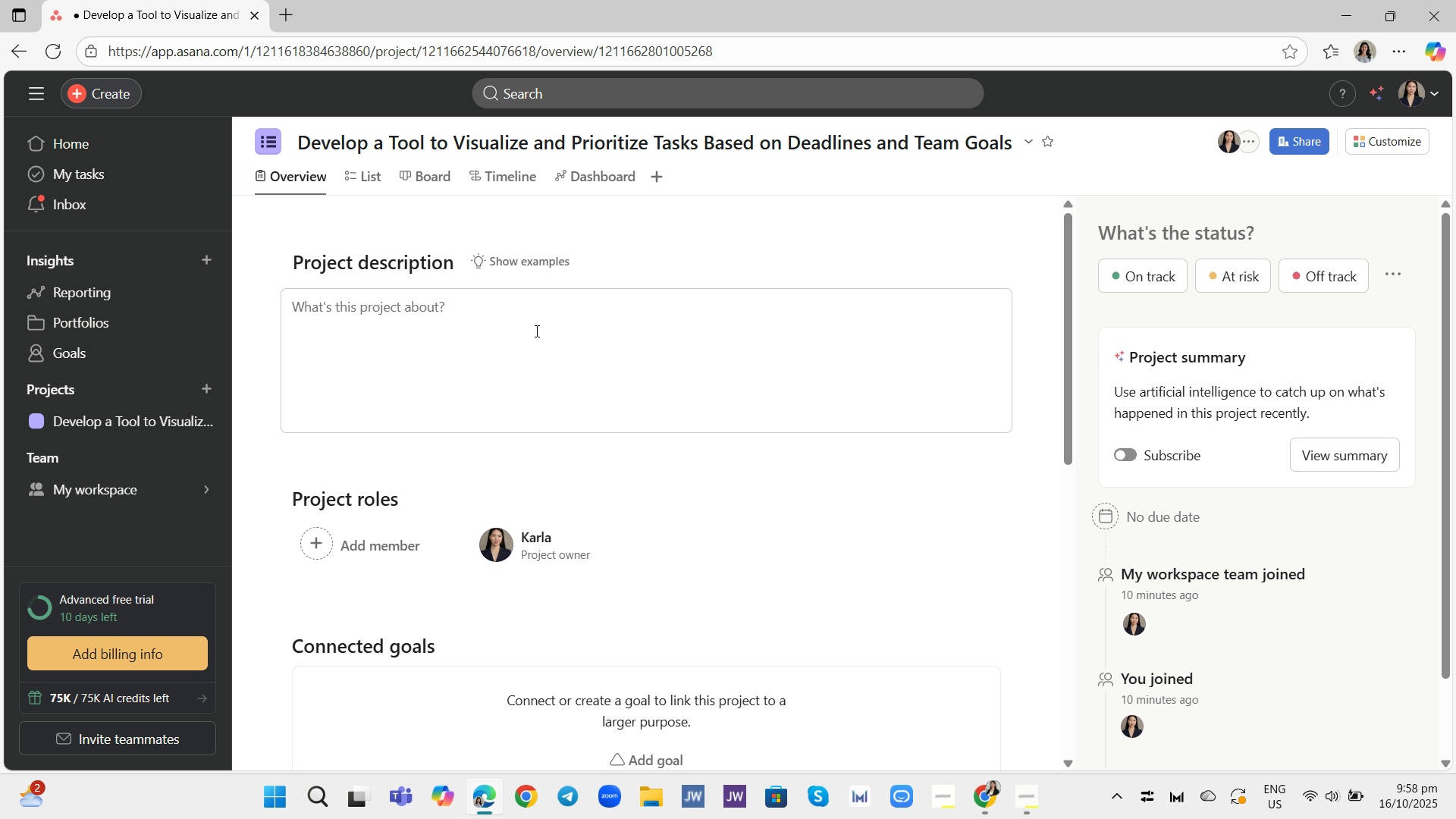 
left_click([1025, 802])